 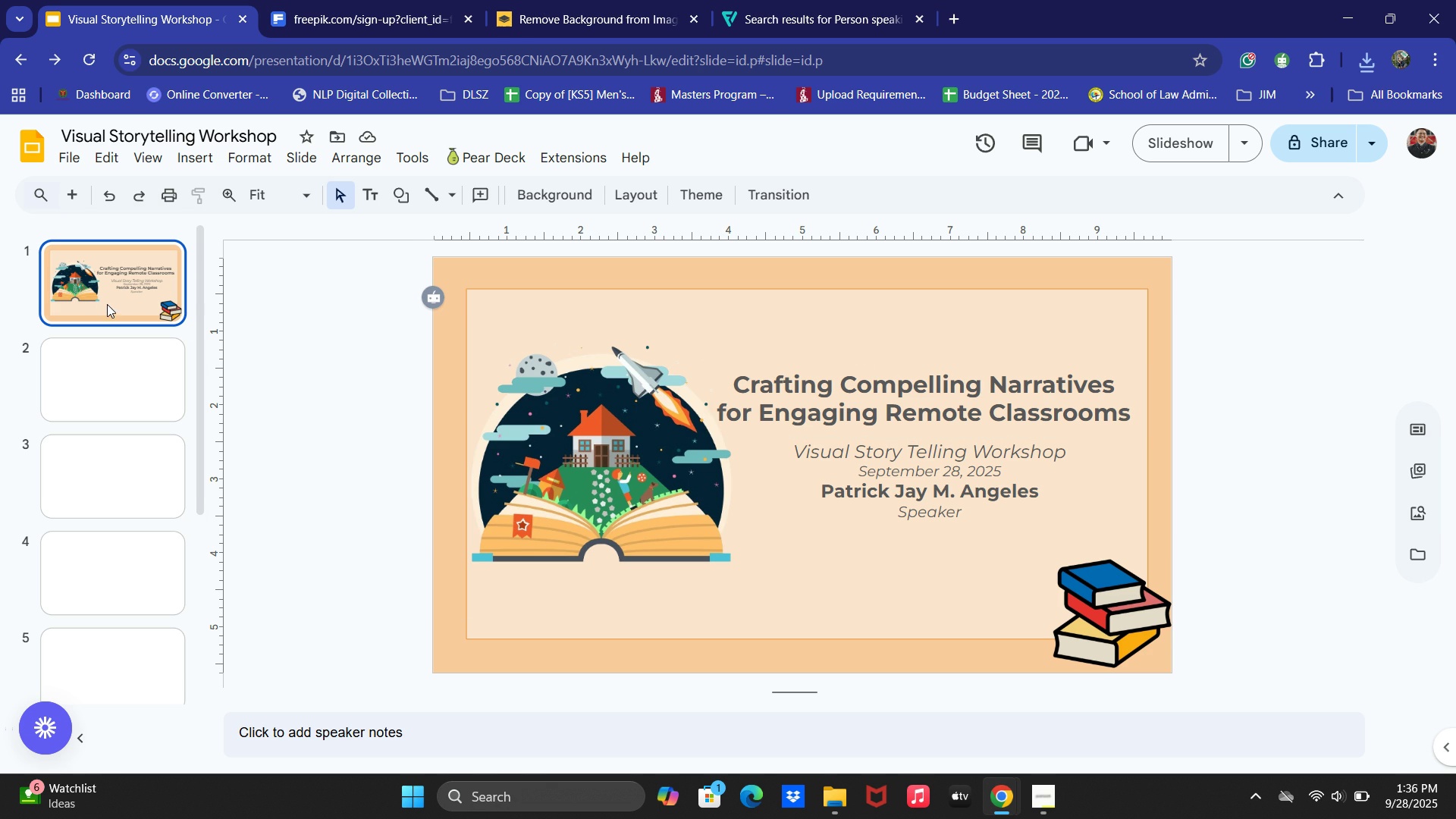 
key(Control+V)
 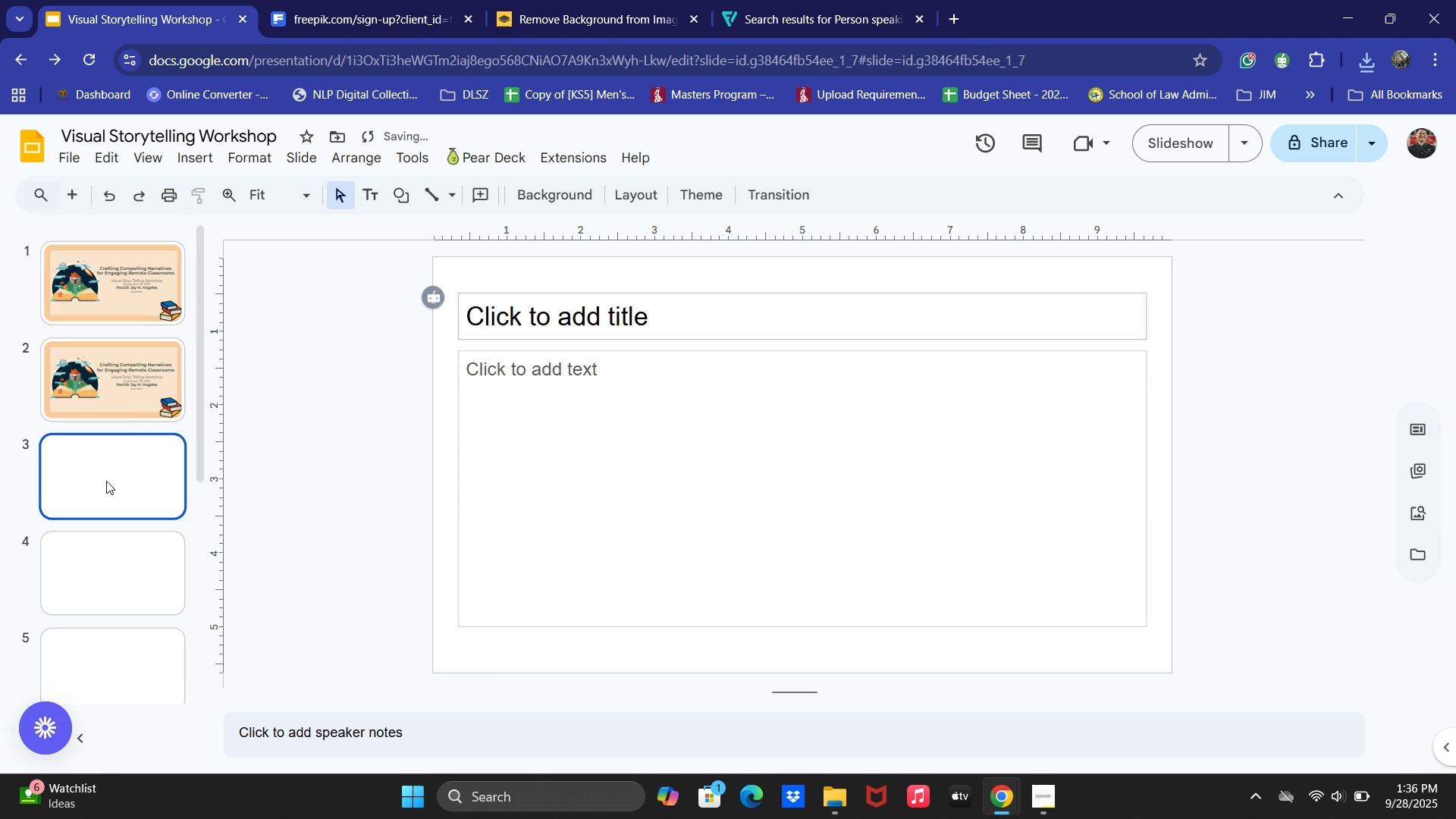 
double_click([126, 389])
 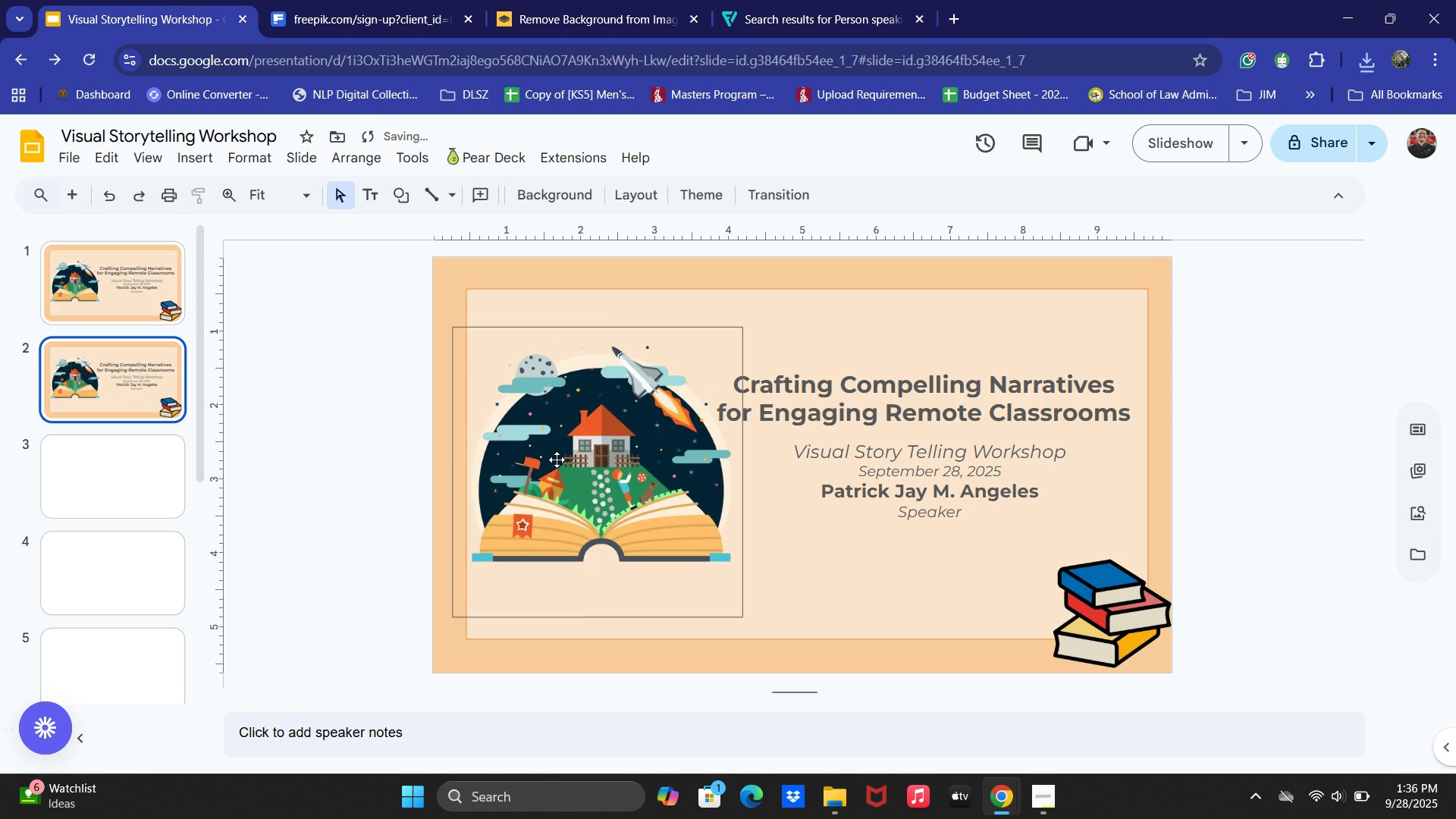 
left_click([599, 464])
 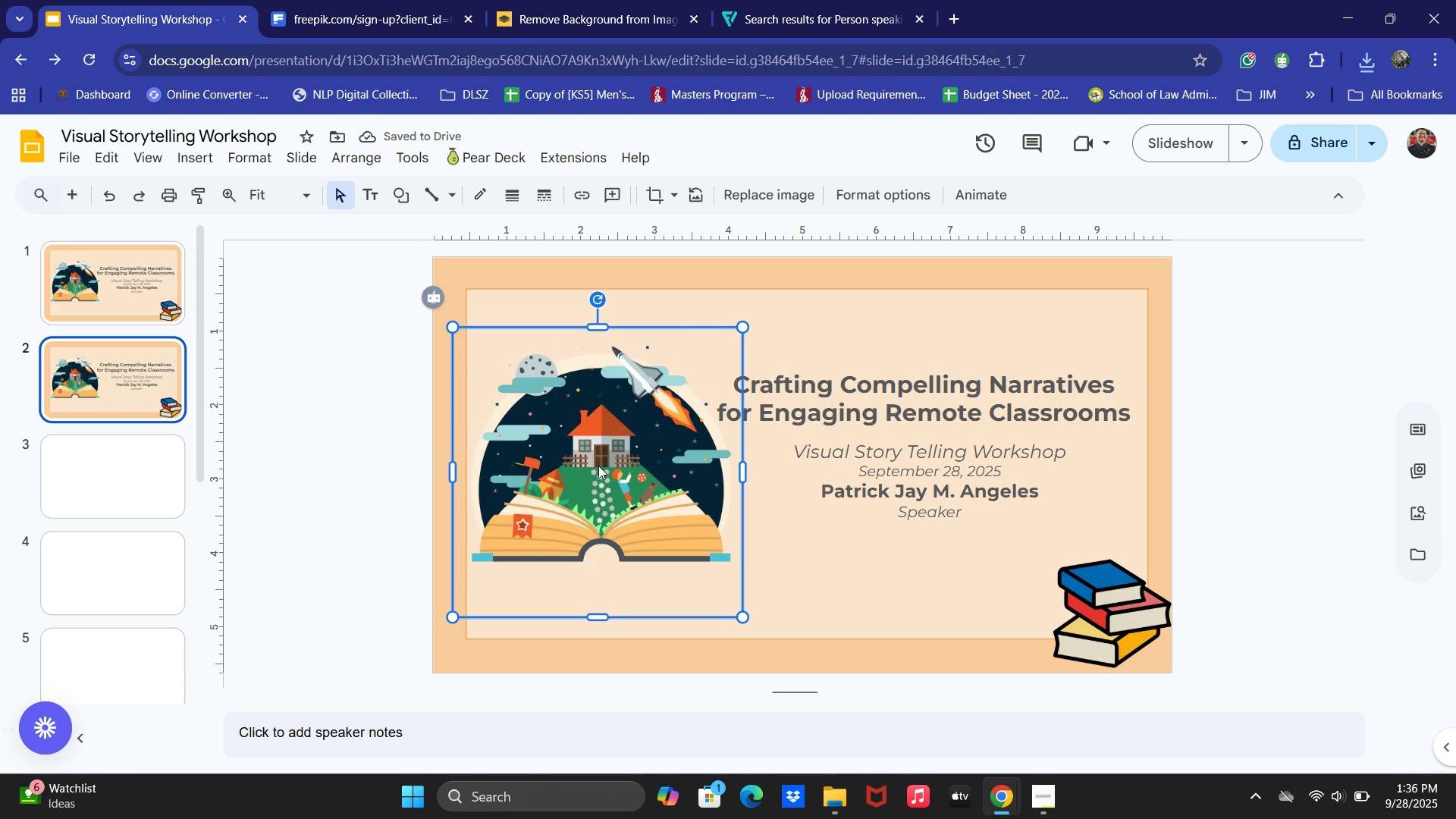 
key(Backspace)
 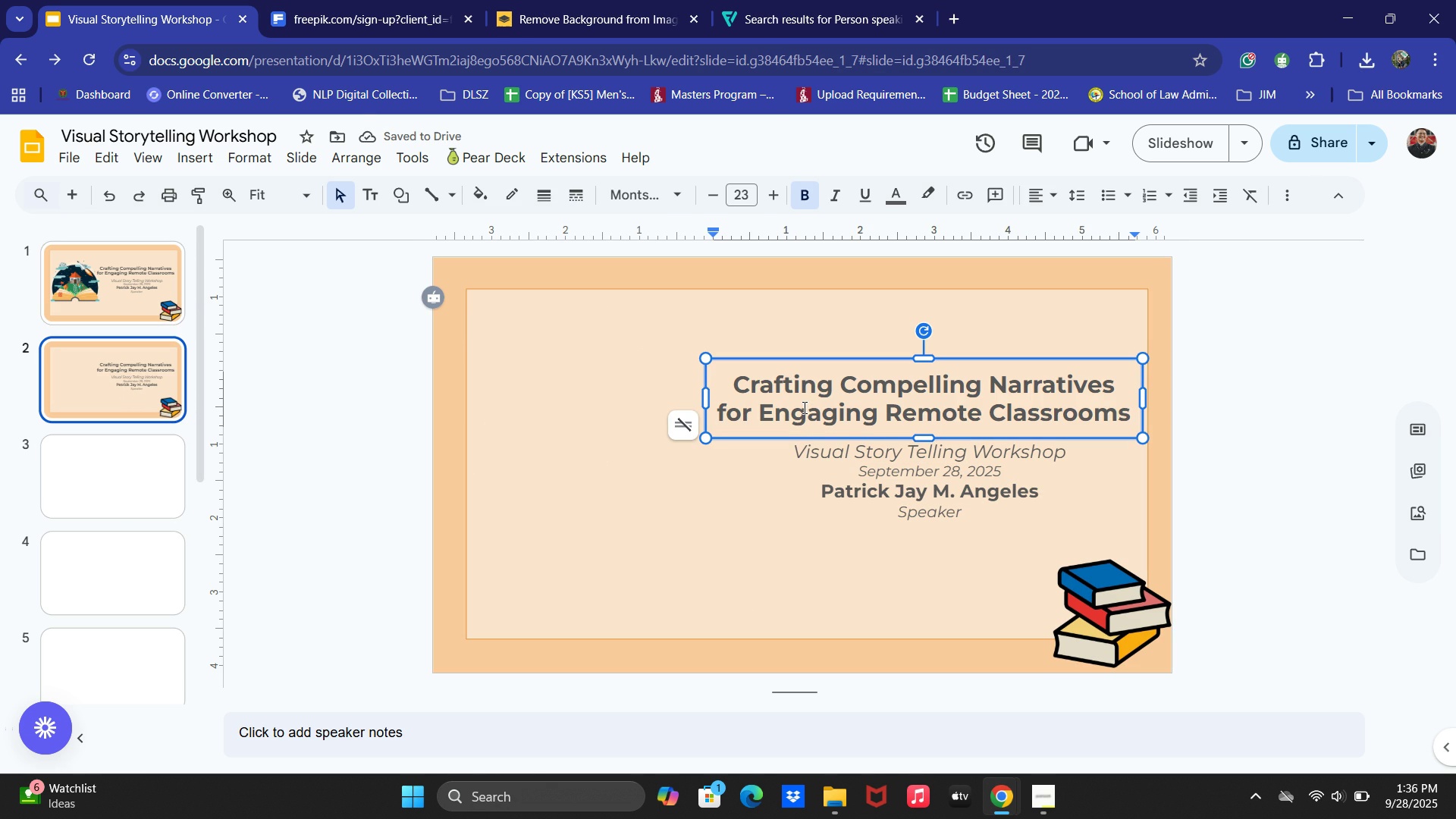 
key(Backspace)
 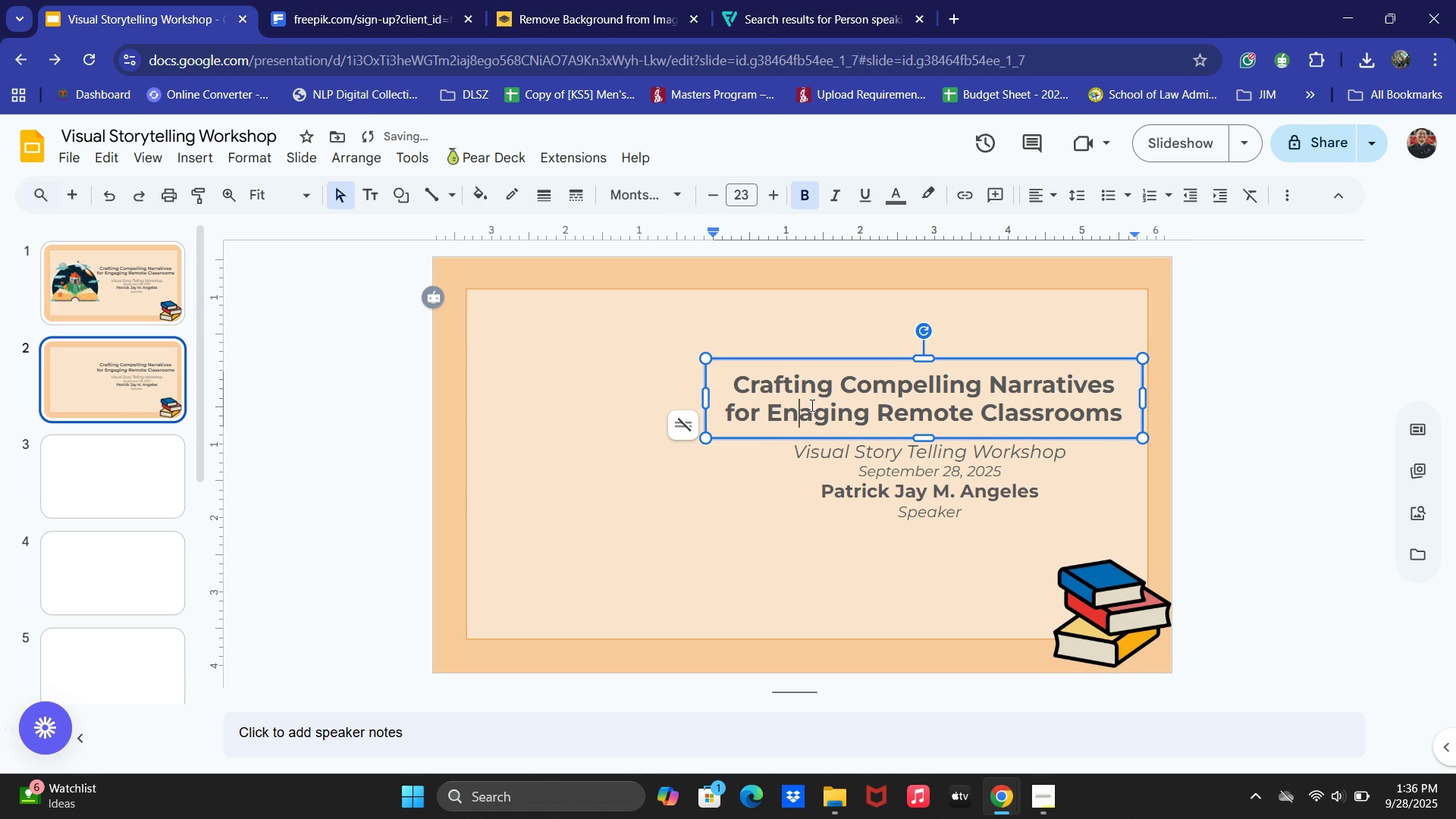 
left_click([772, 543])
 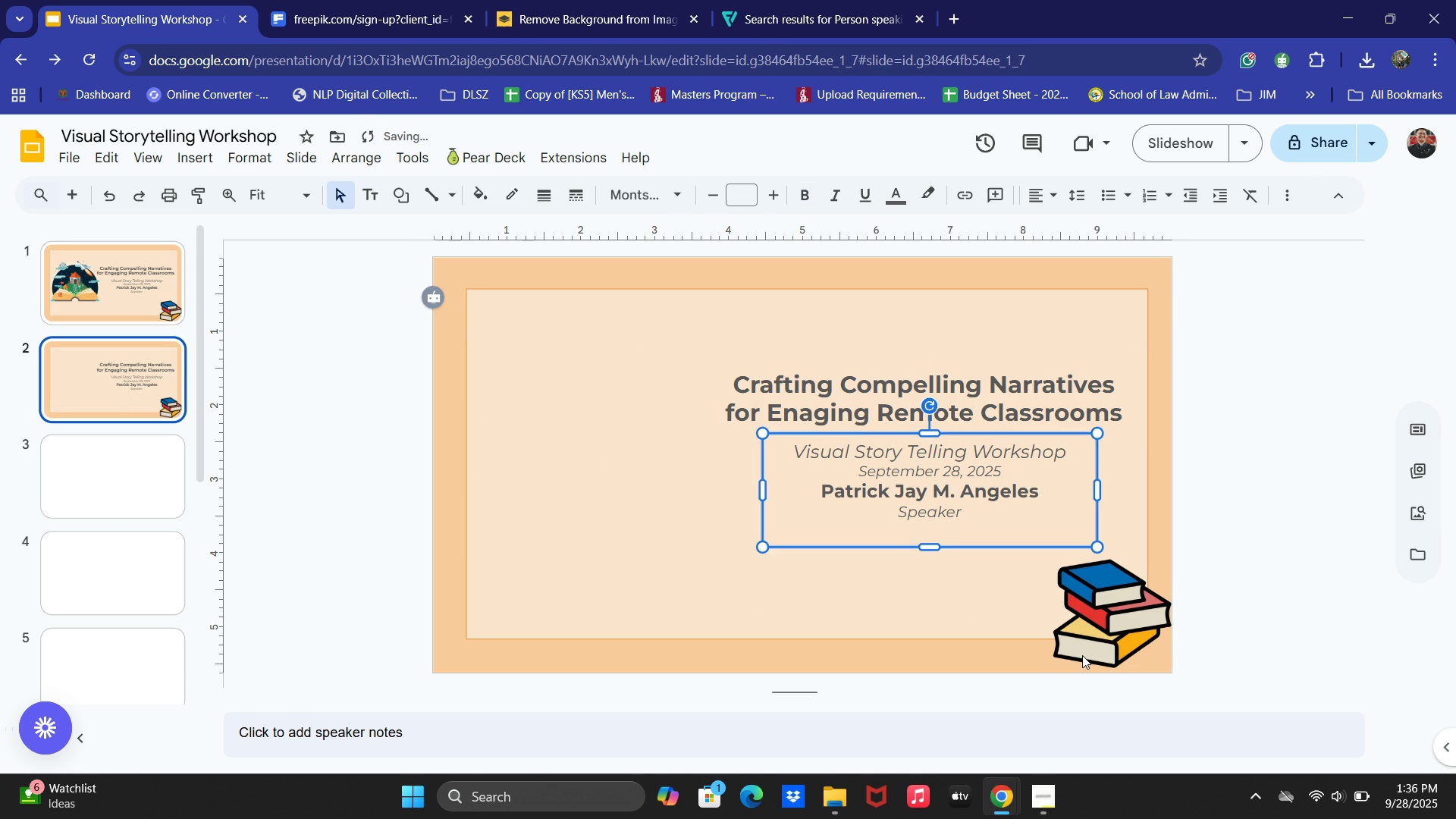 
left_click([1082, 655])
 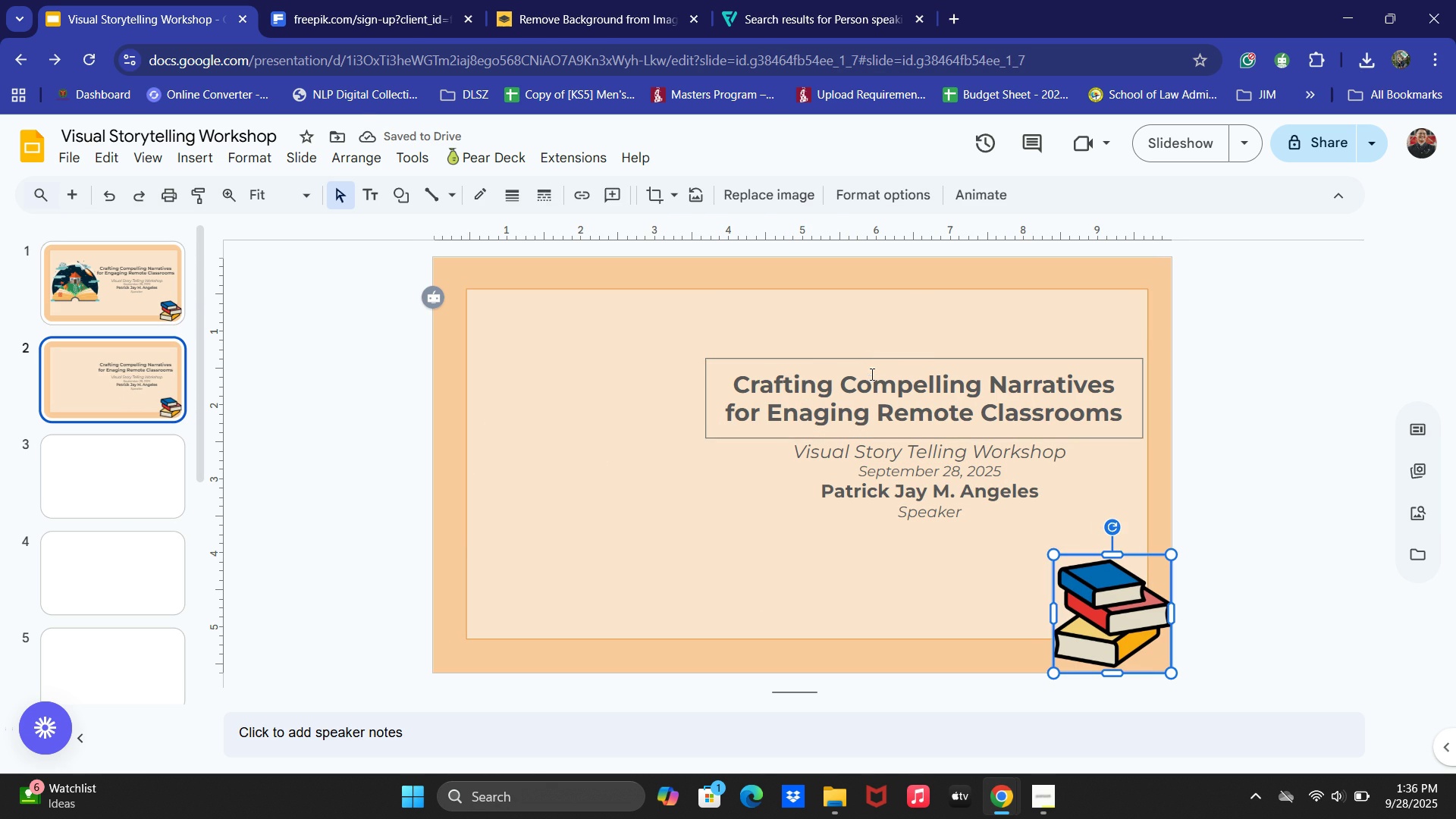 
left_click([868, 385])
 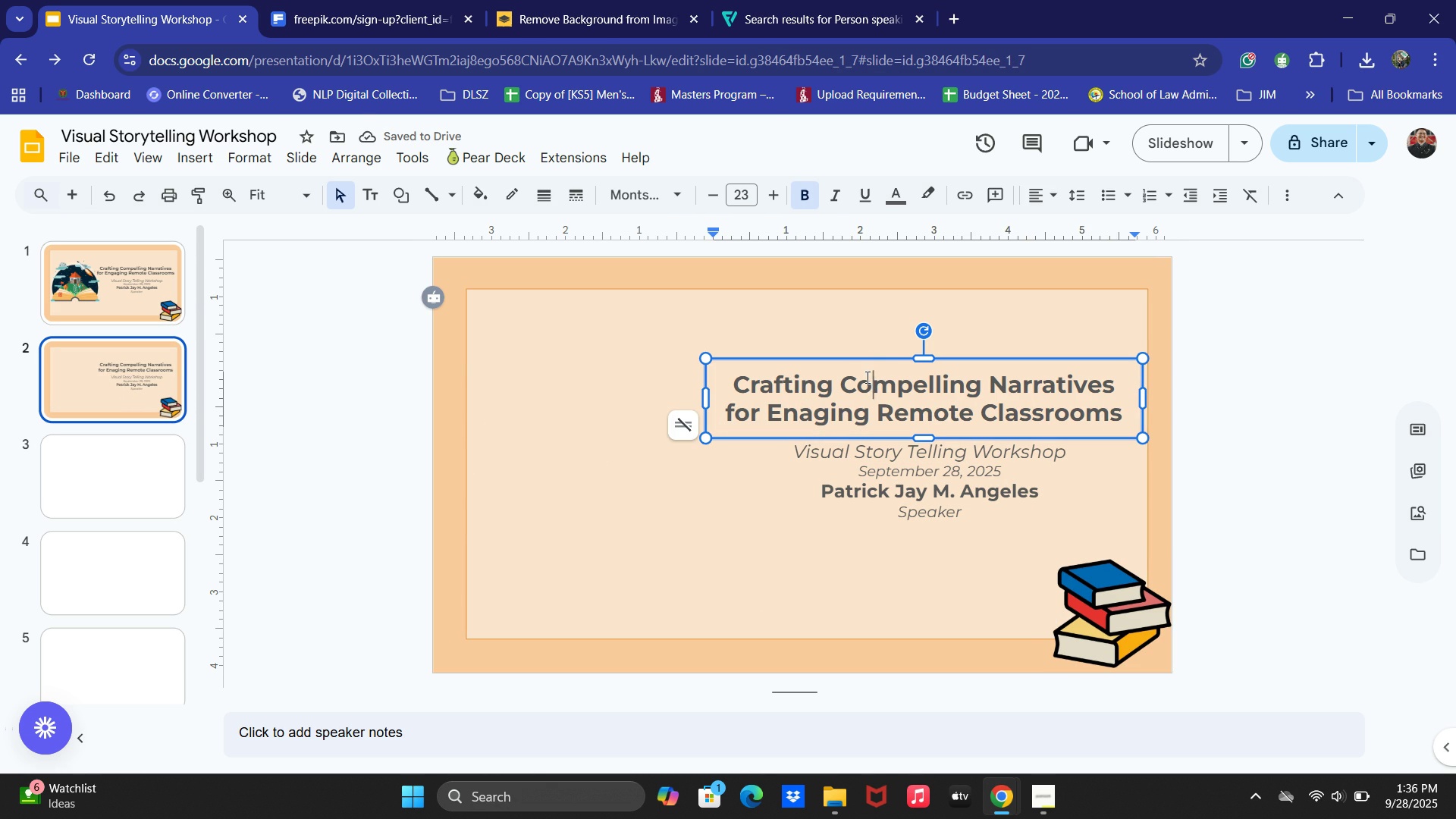 
left_click([861, 356])
 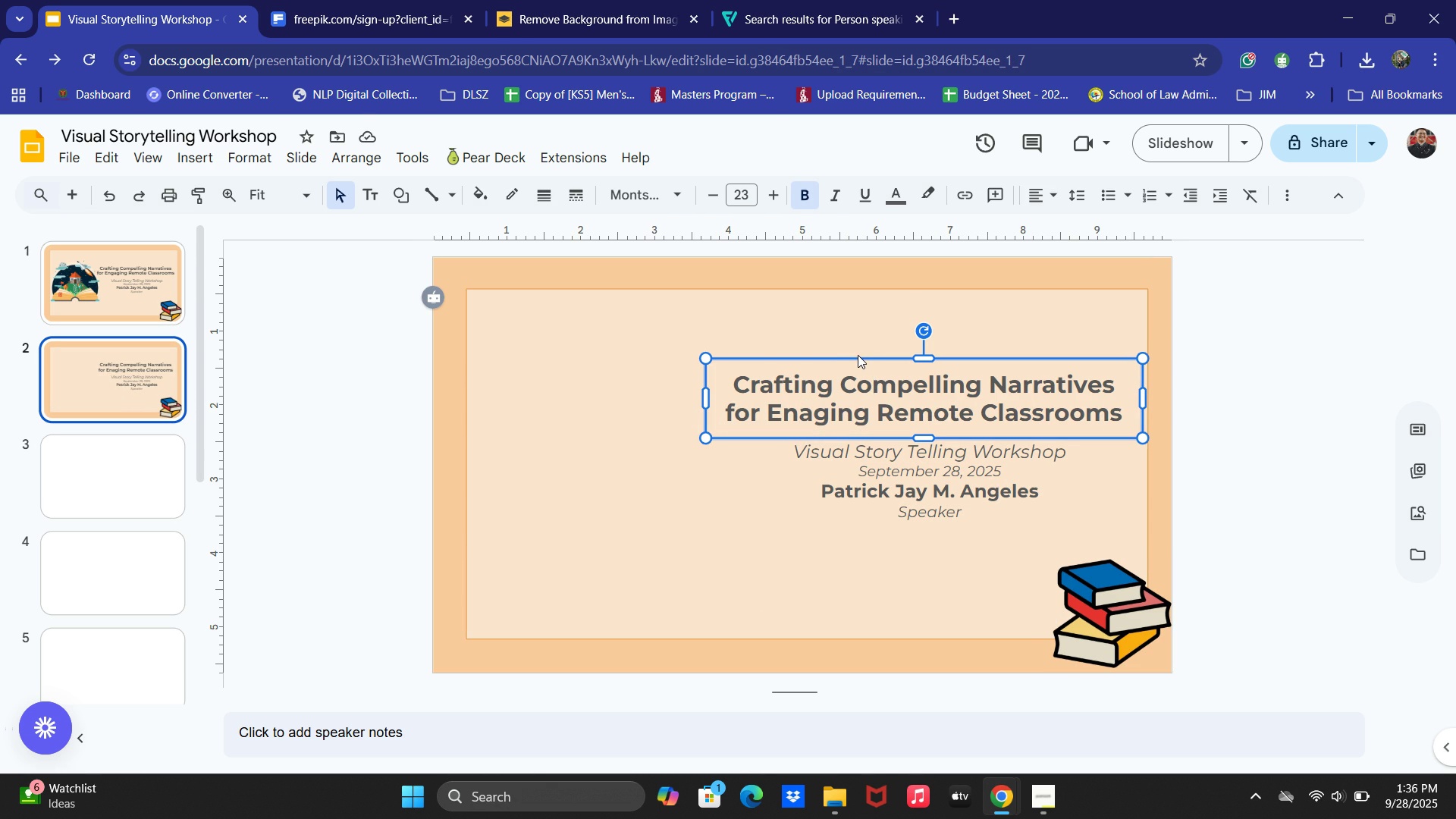 
key(Backspace)
 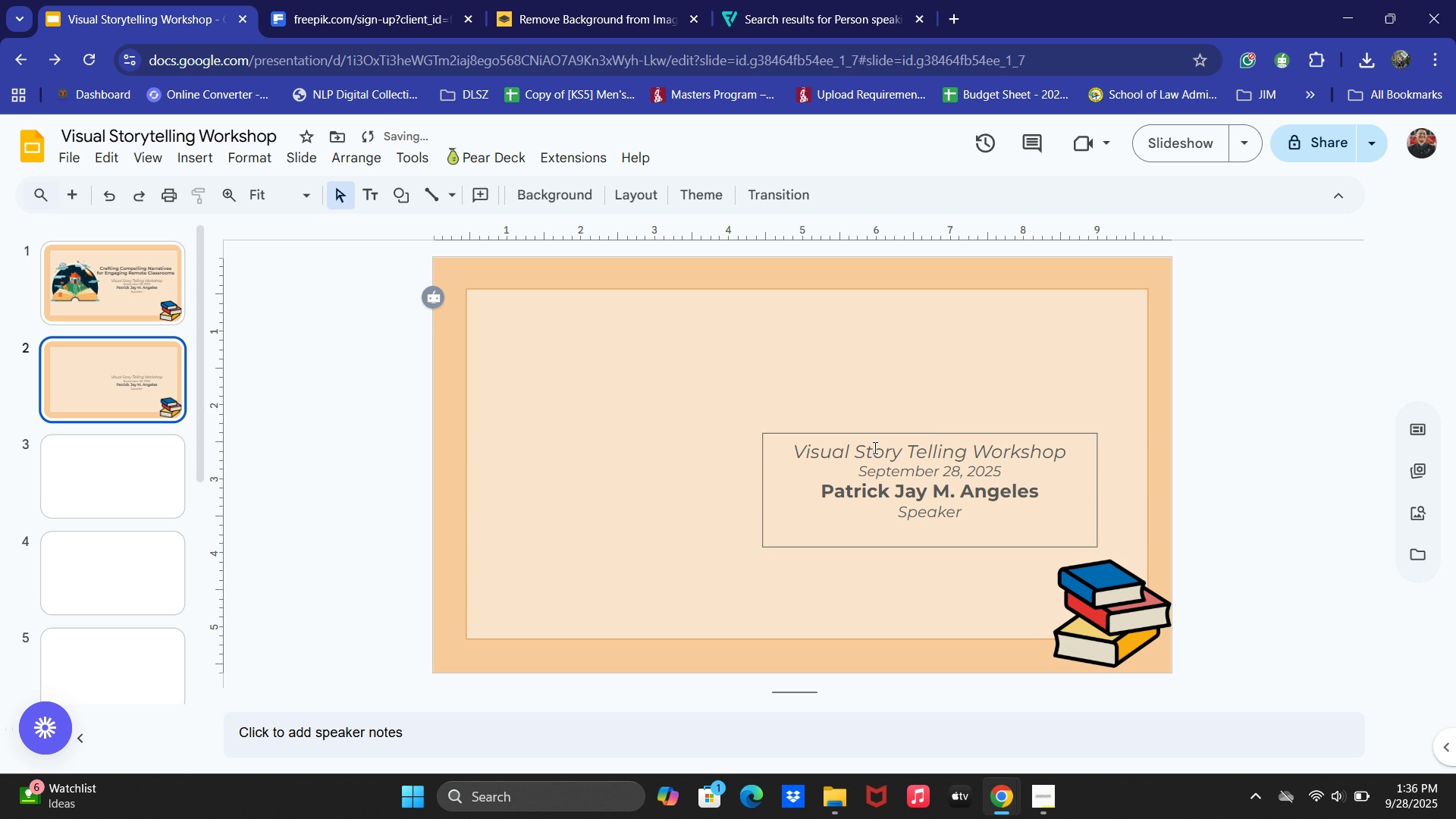 
left_click([874, 447])